 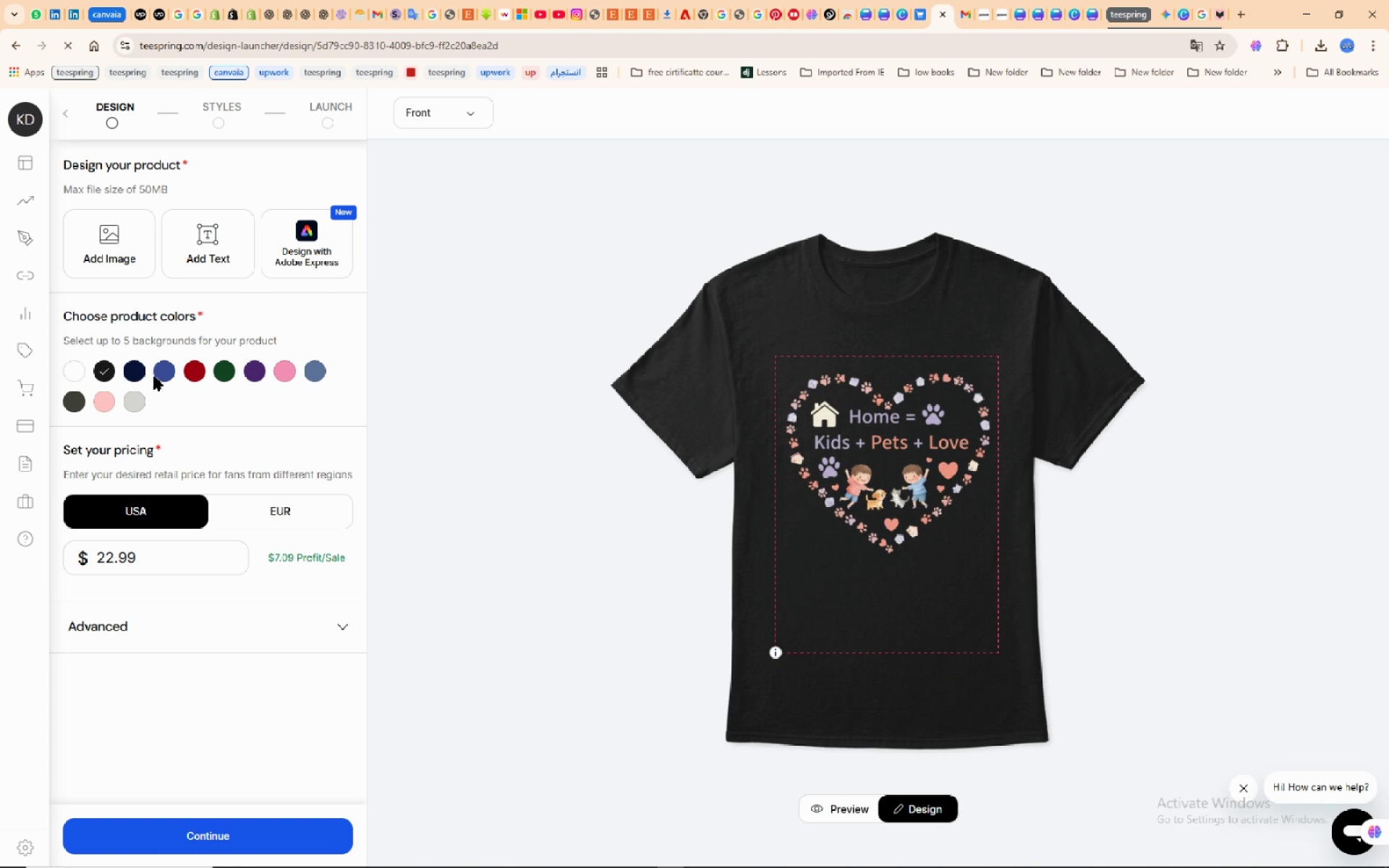 
left_click([142, 373])
 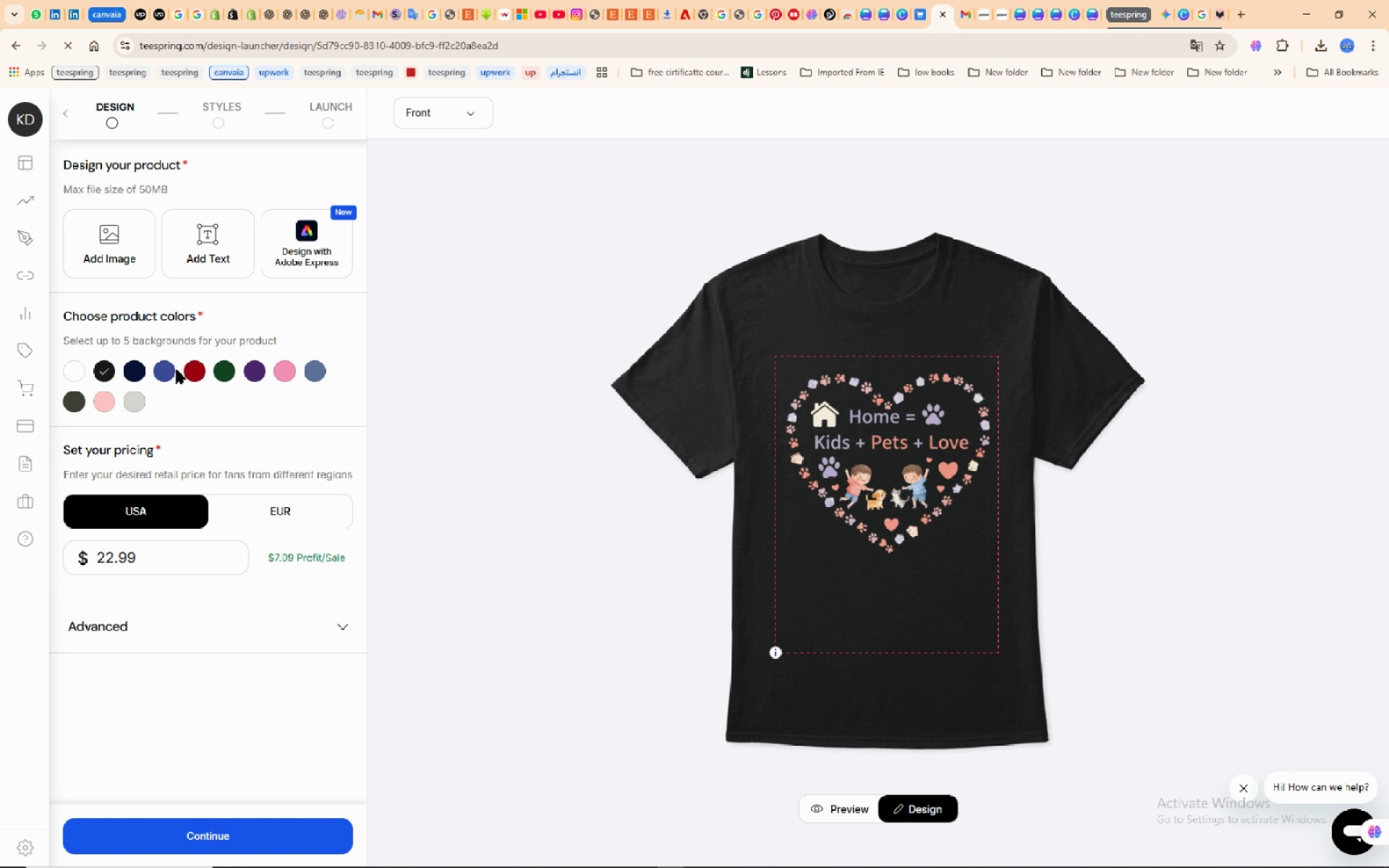 
left_click([167, 368])
 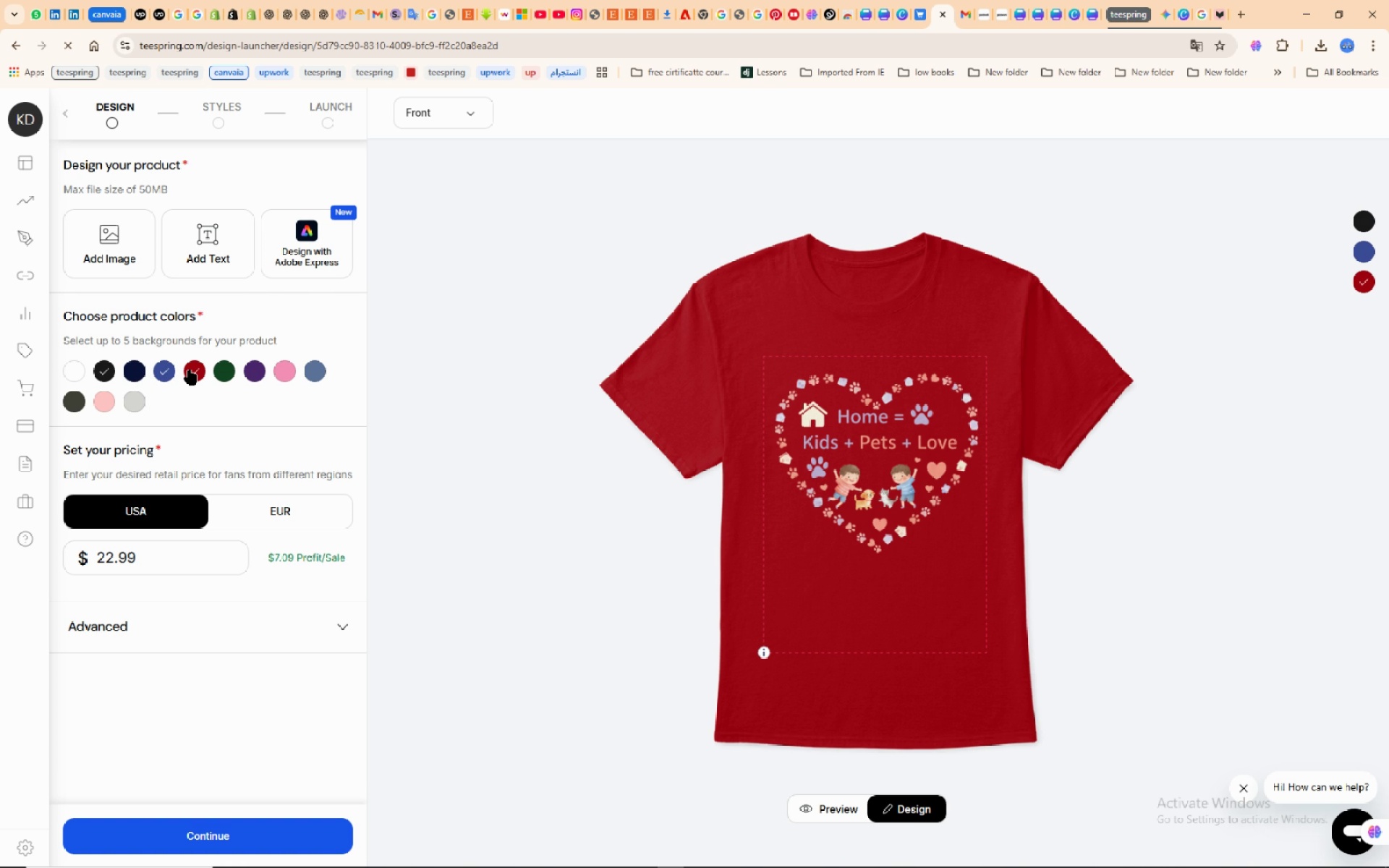 
left_click([190, 370])
 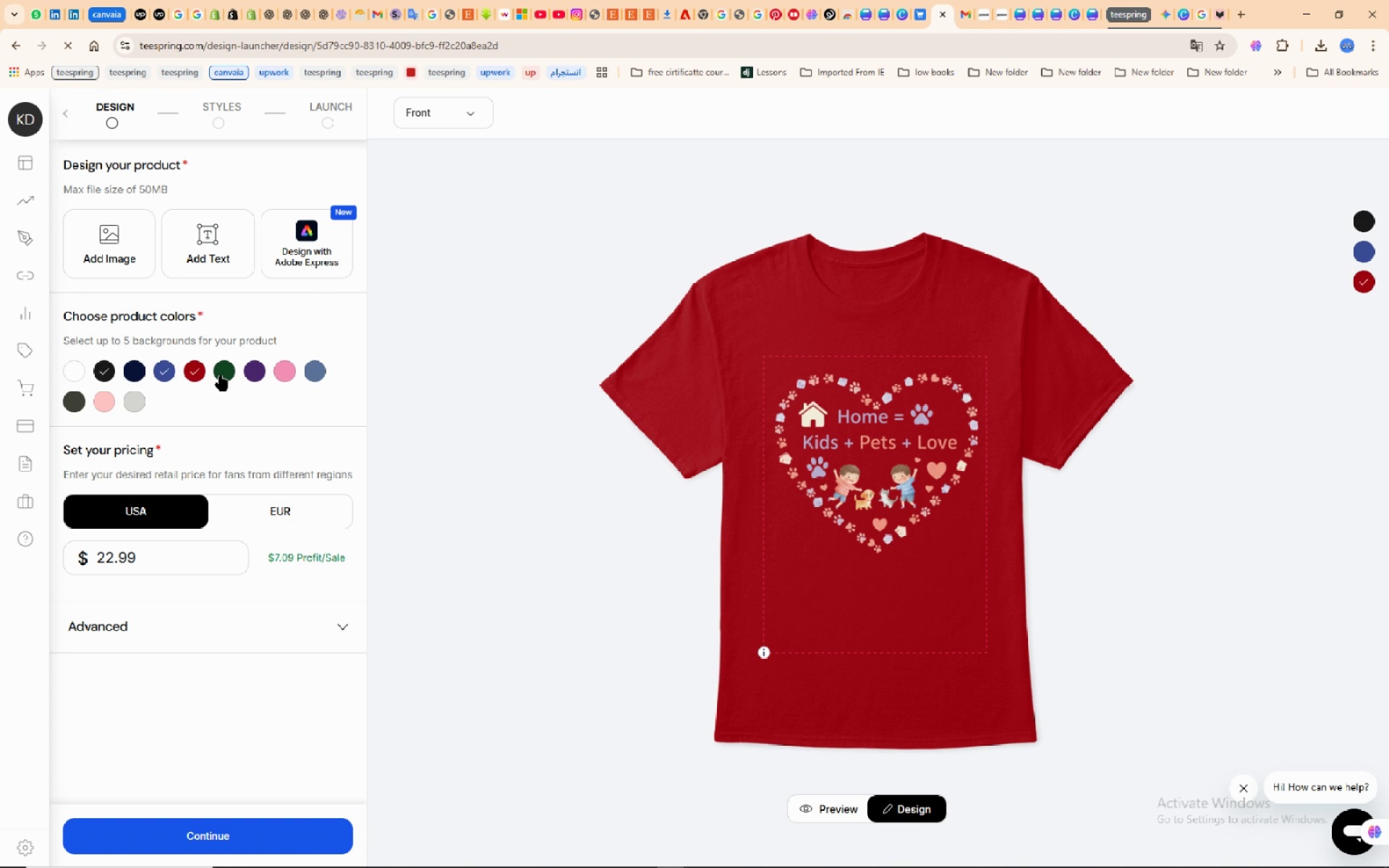 
left_click([221, 375])
 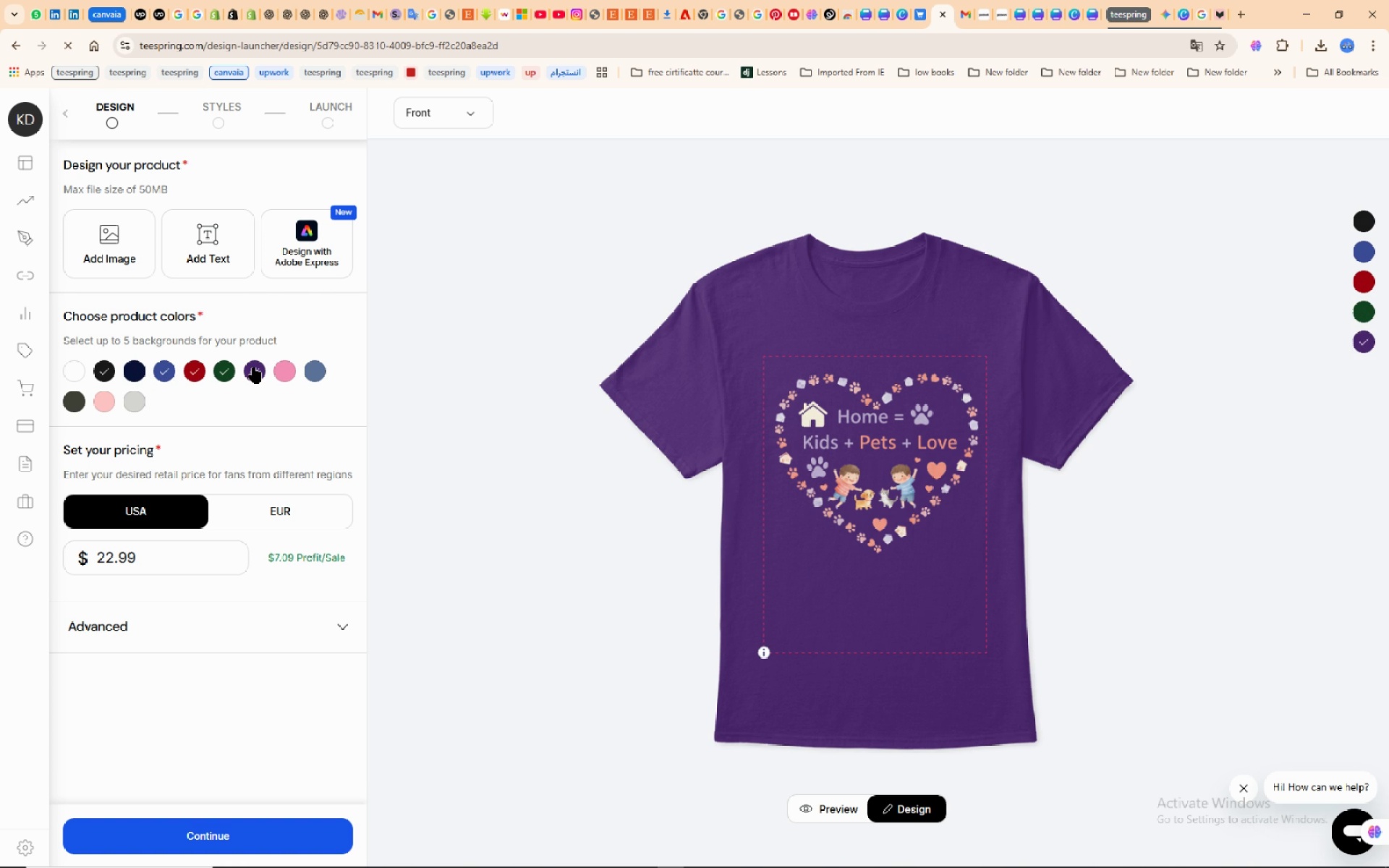 
left_click([254, 367])
 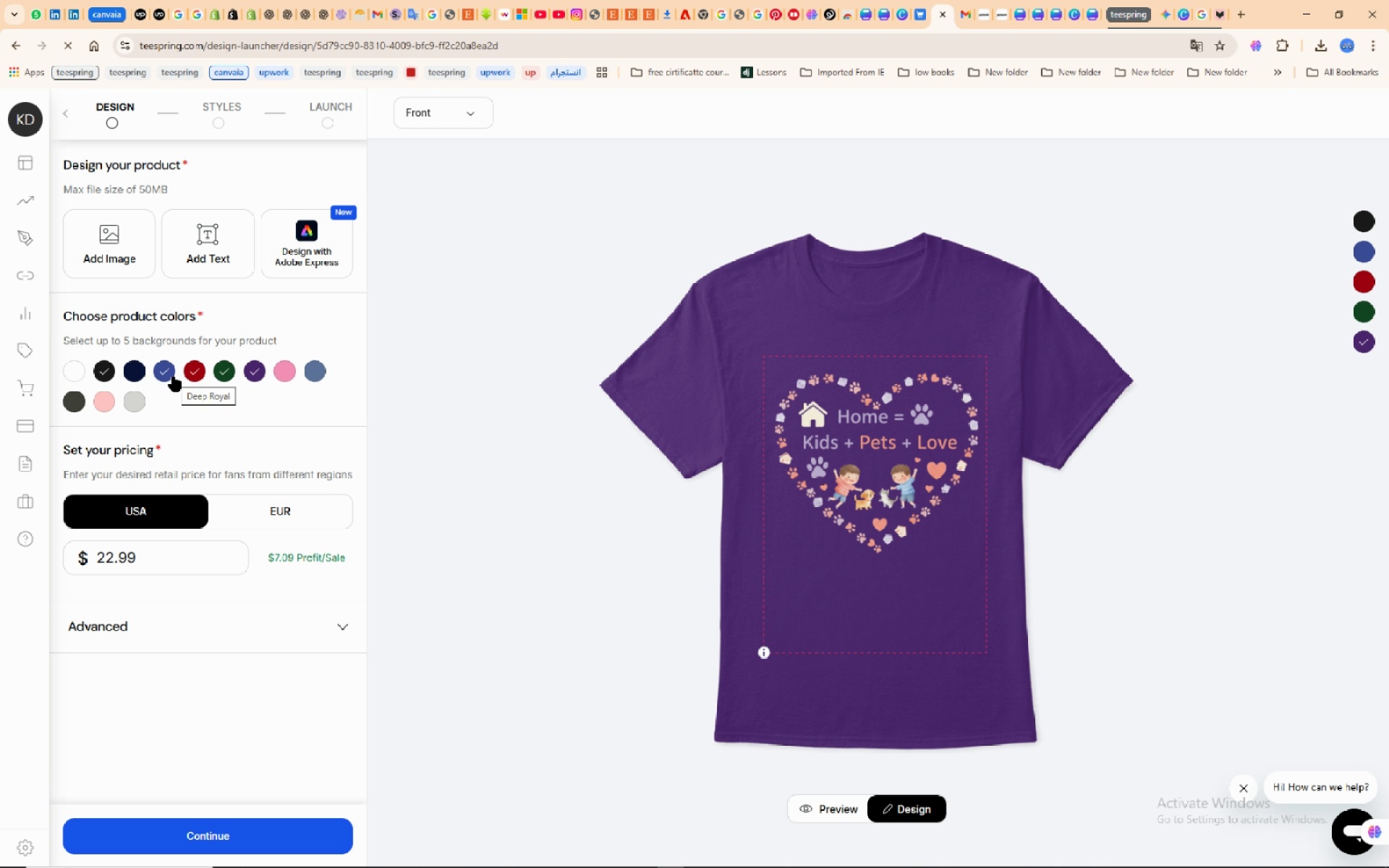 
wait(7.37)
 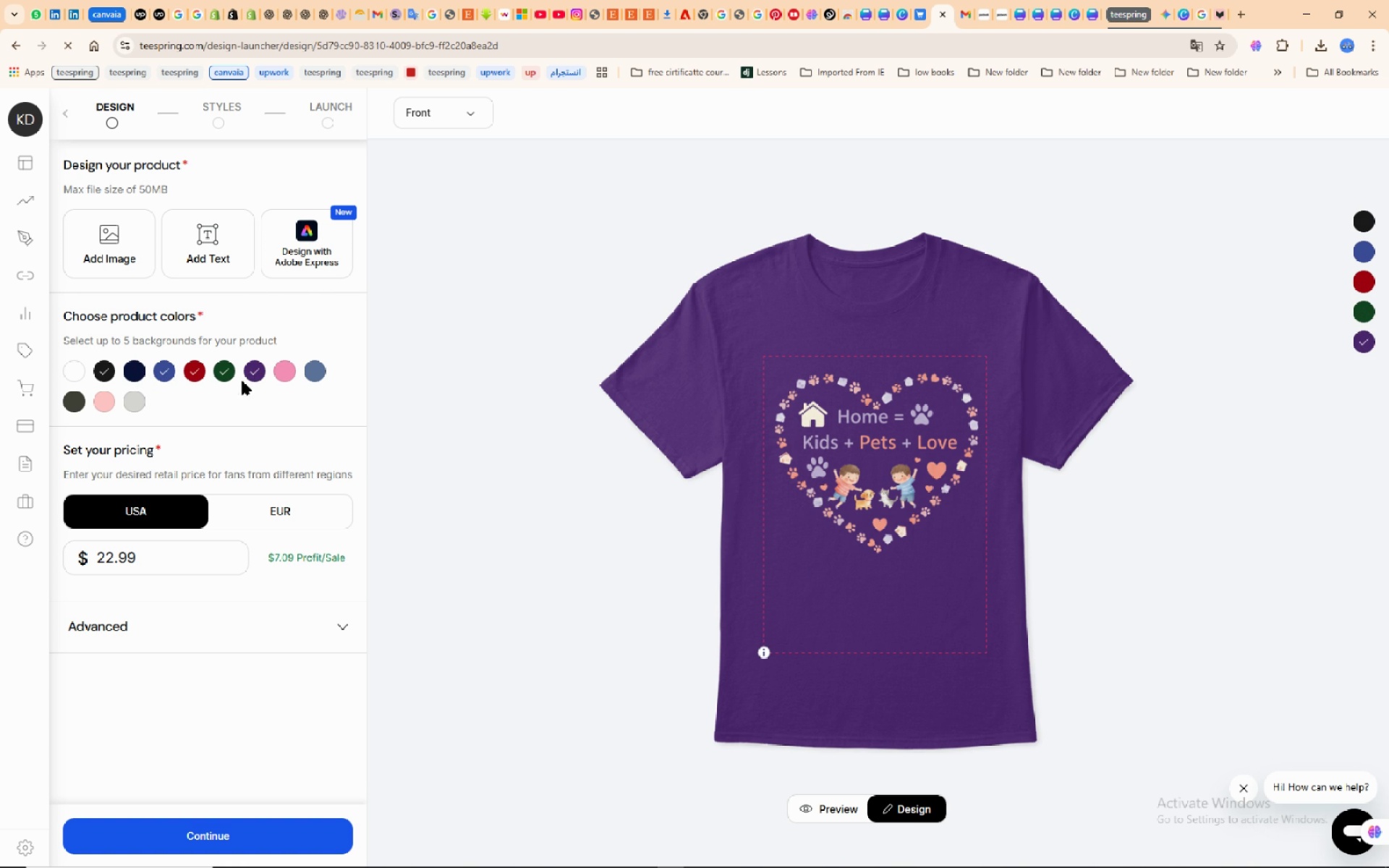 
left_click([174, 376])
 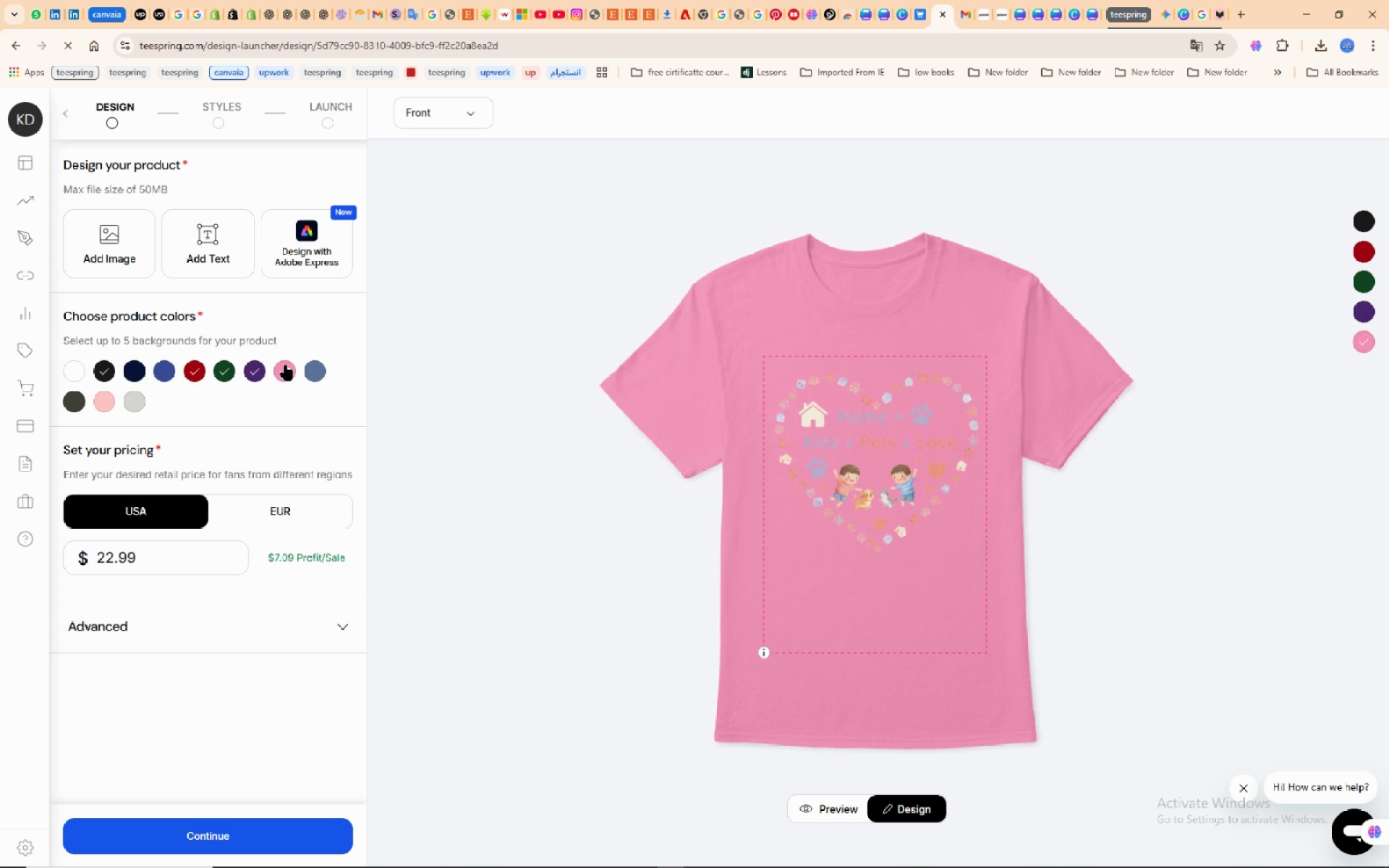 
left_click([286, 365])
 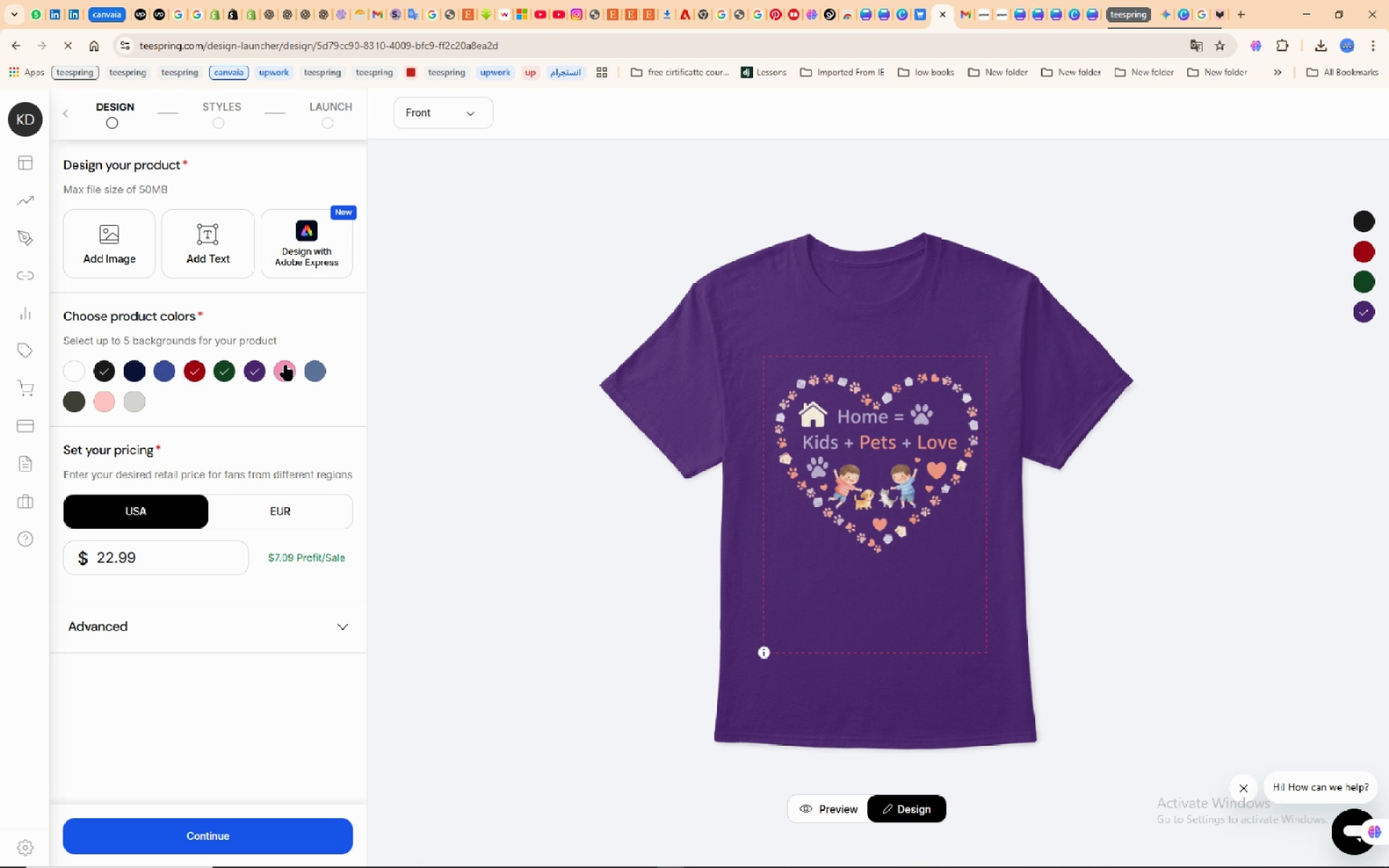 
left_click([286, 365])
 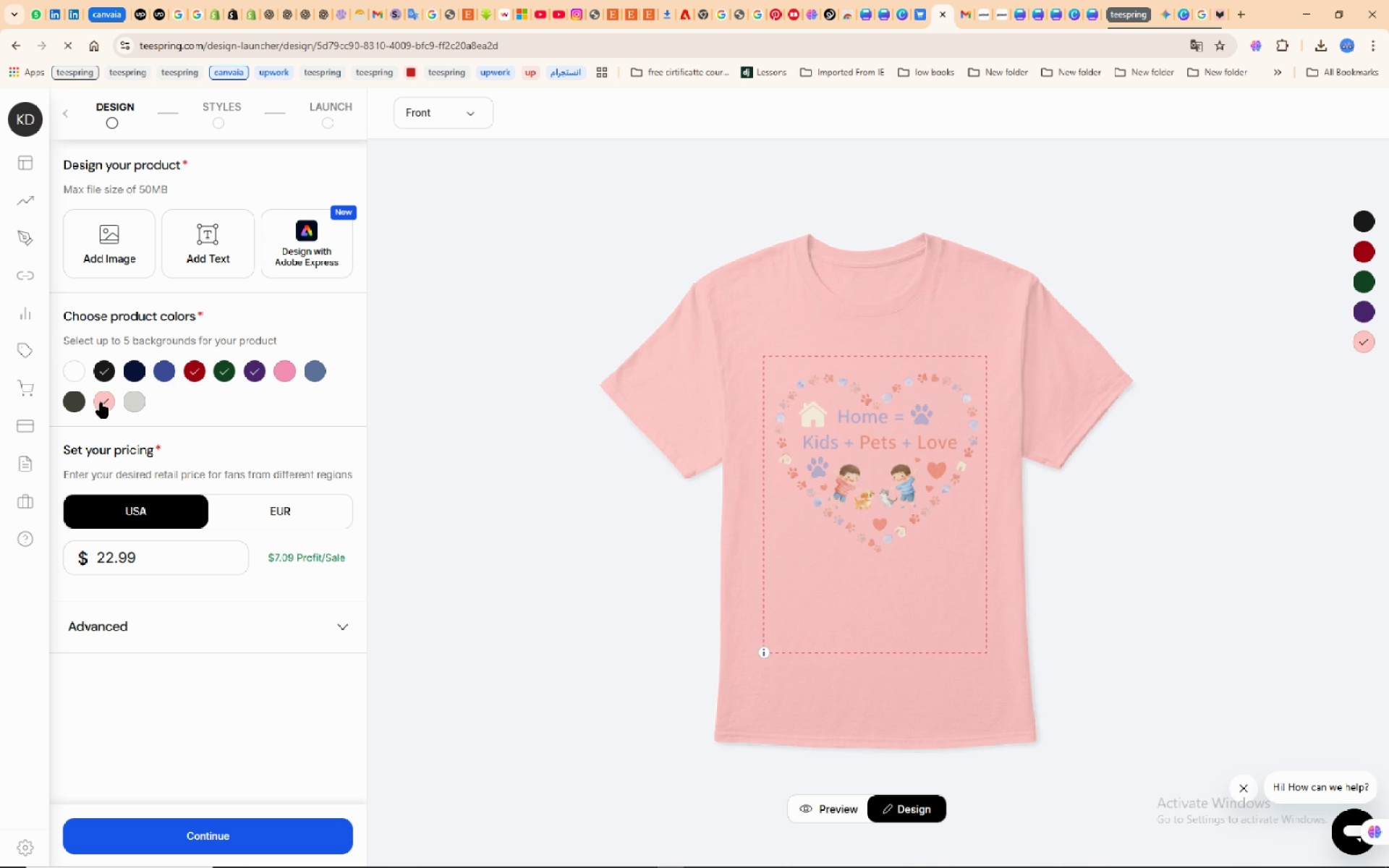 
left_click([101, 403])
 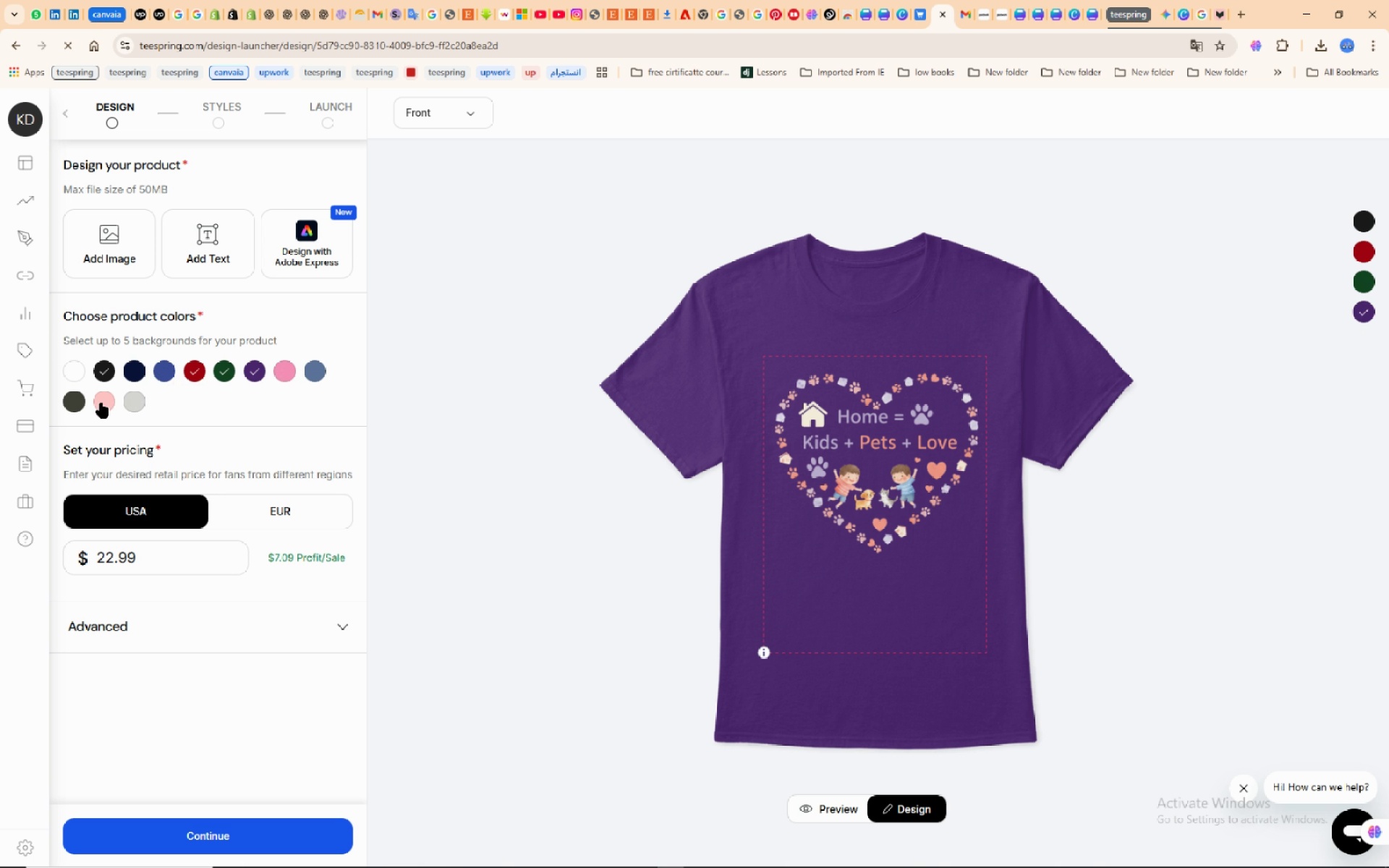 
left_click([101, 403])
 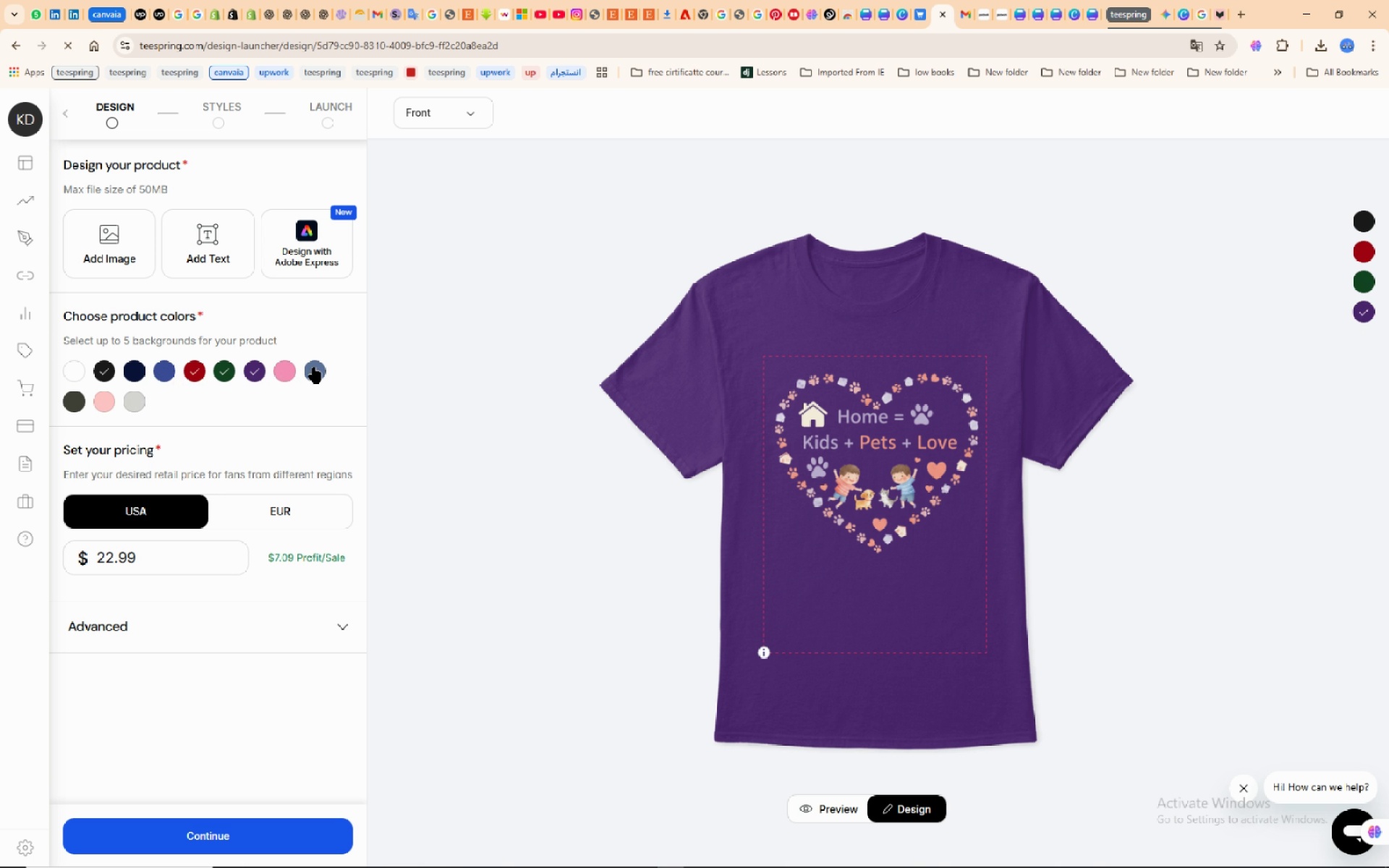 
left_click([314, 367])
 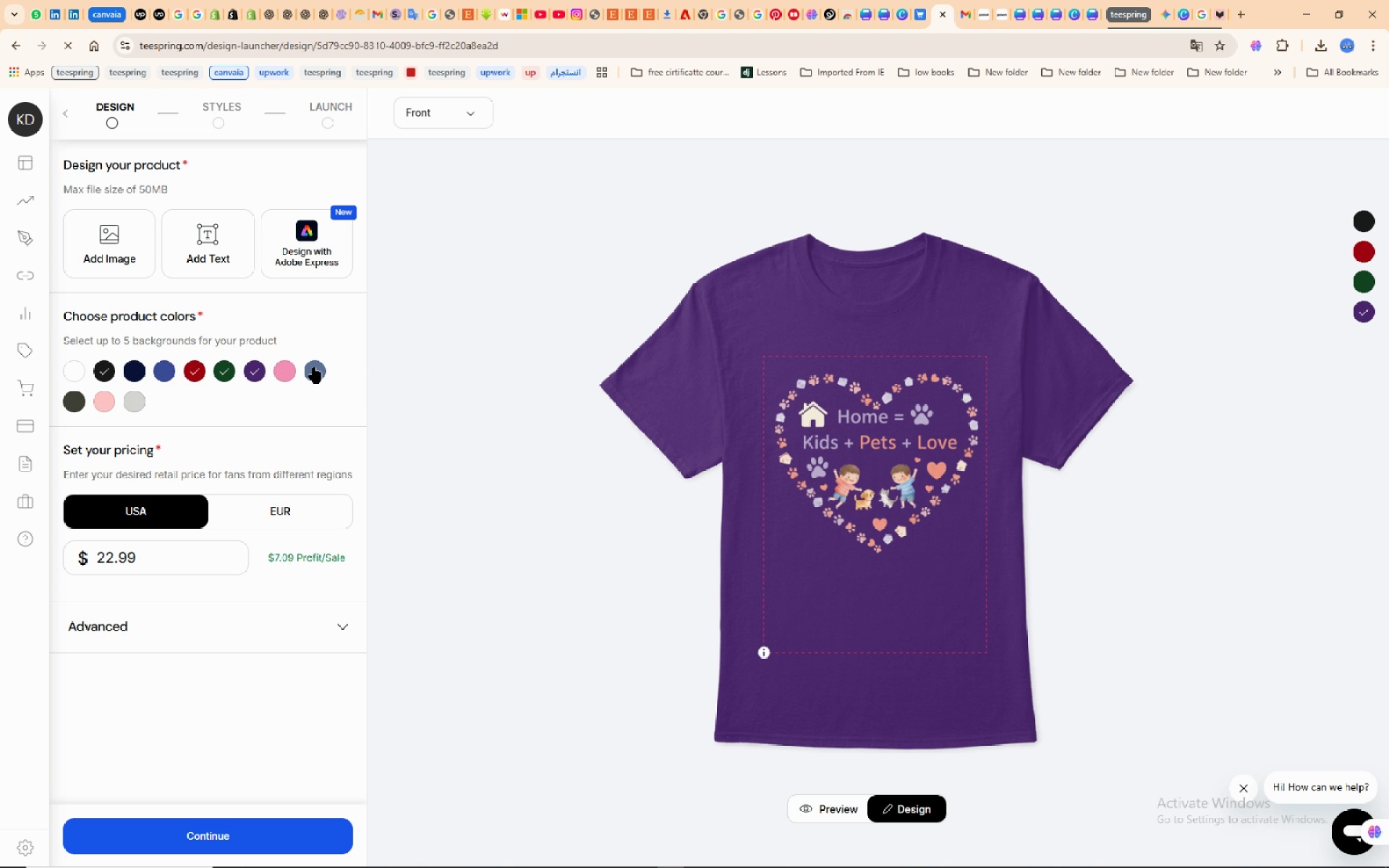 
left_click([314, 367])
 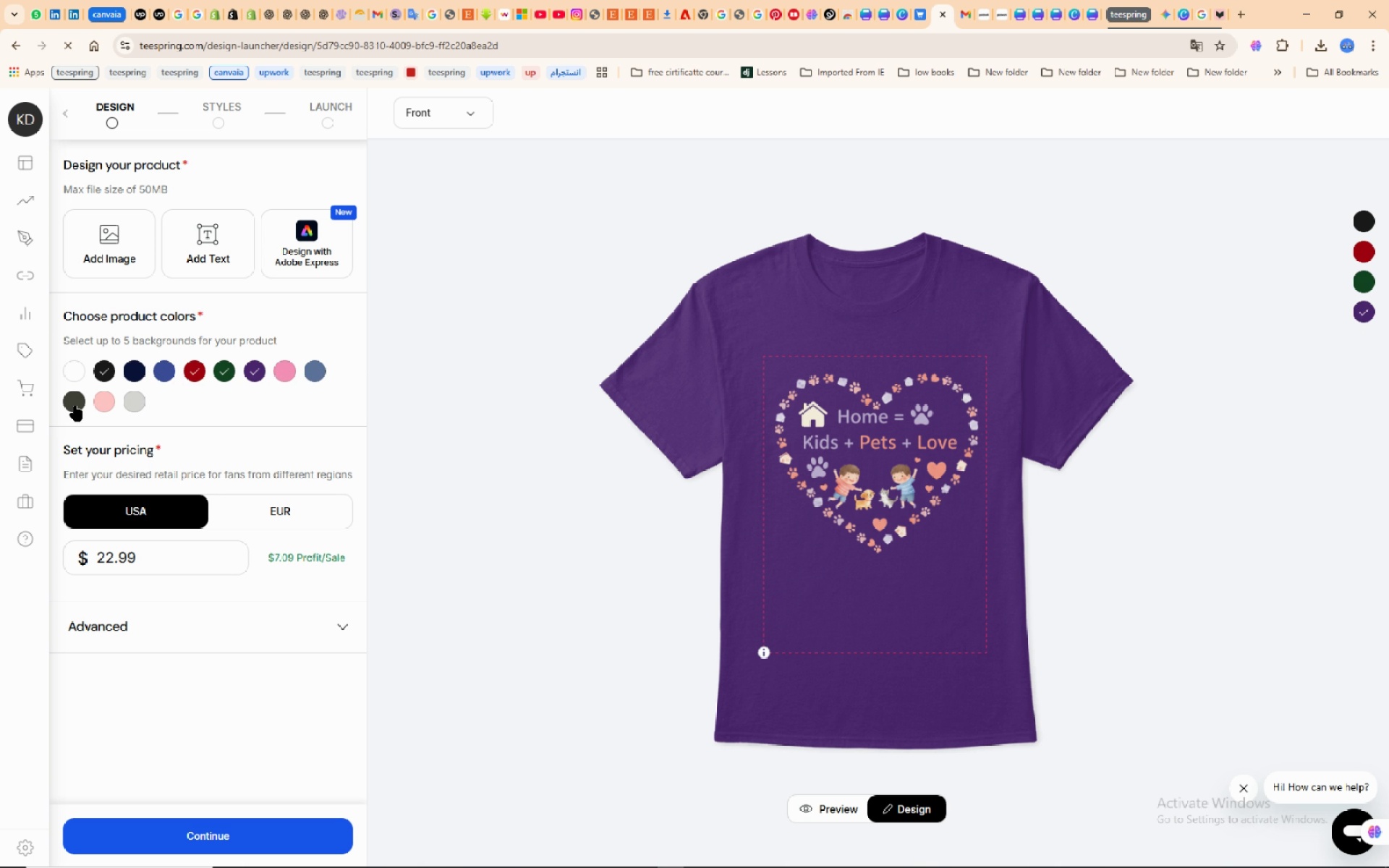 
left_click([75, 406])
 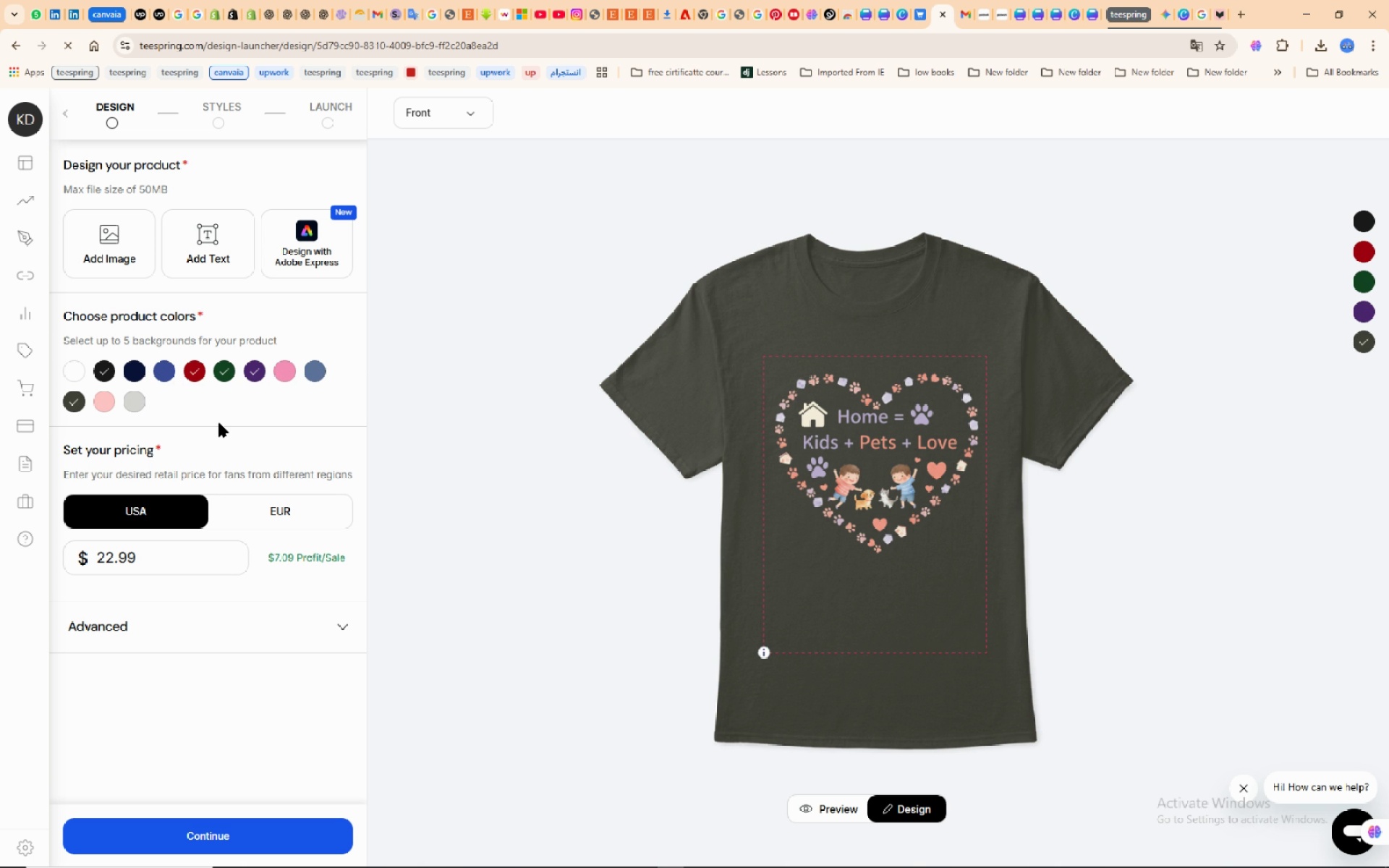 
wait(8.39)
 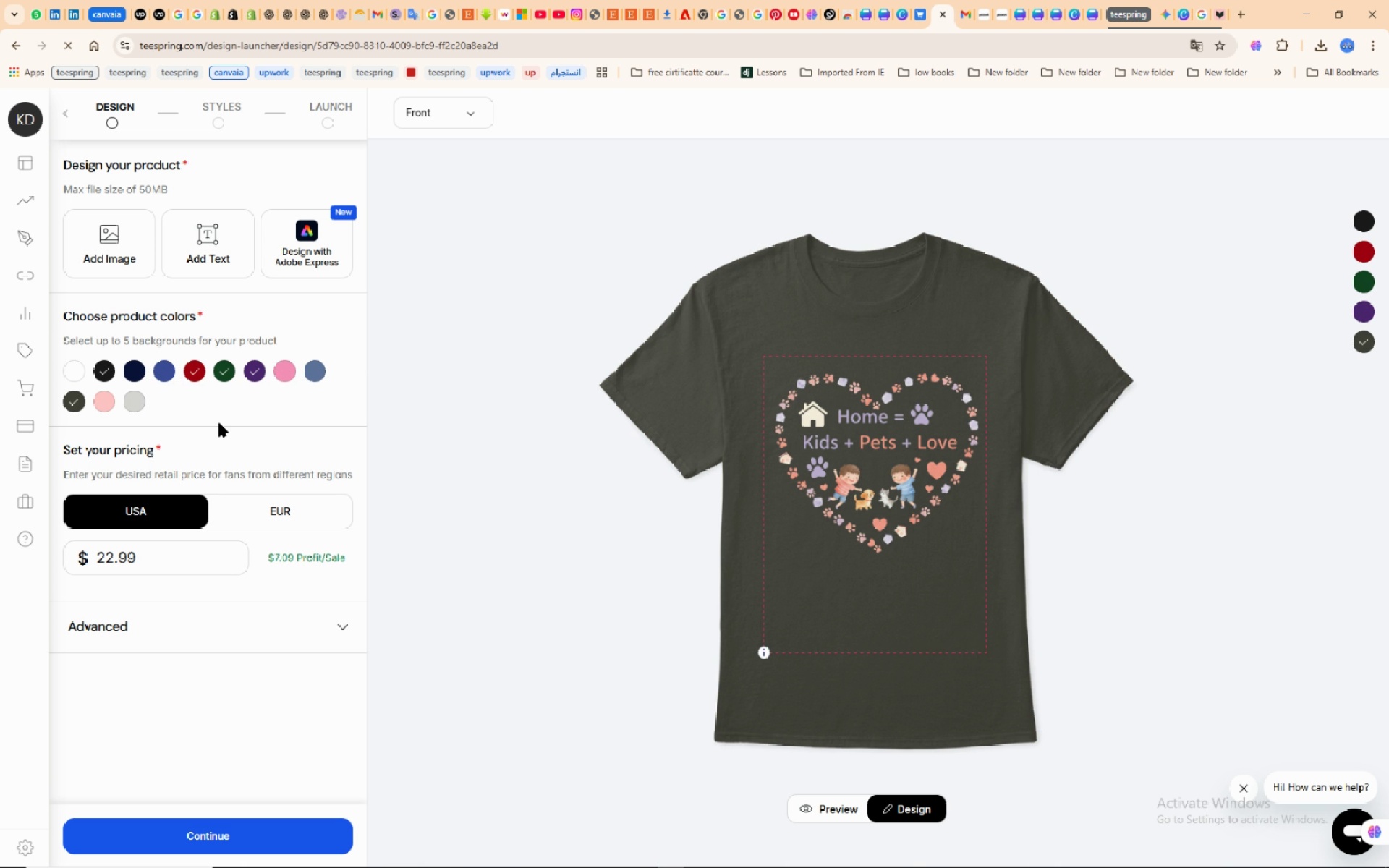 
left_click([77, 401])
 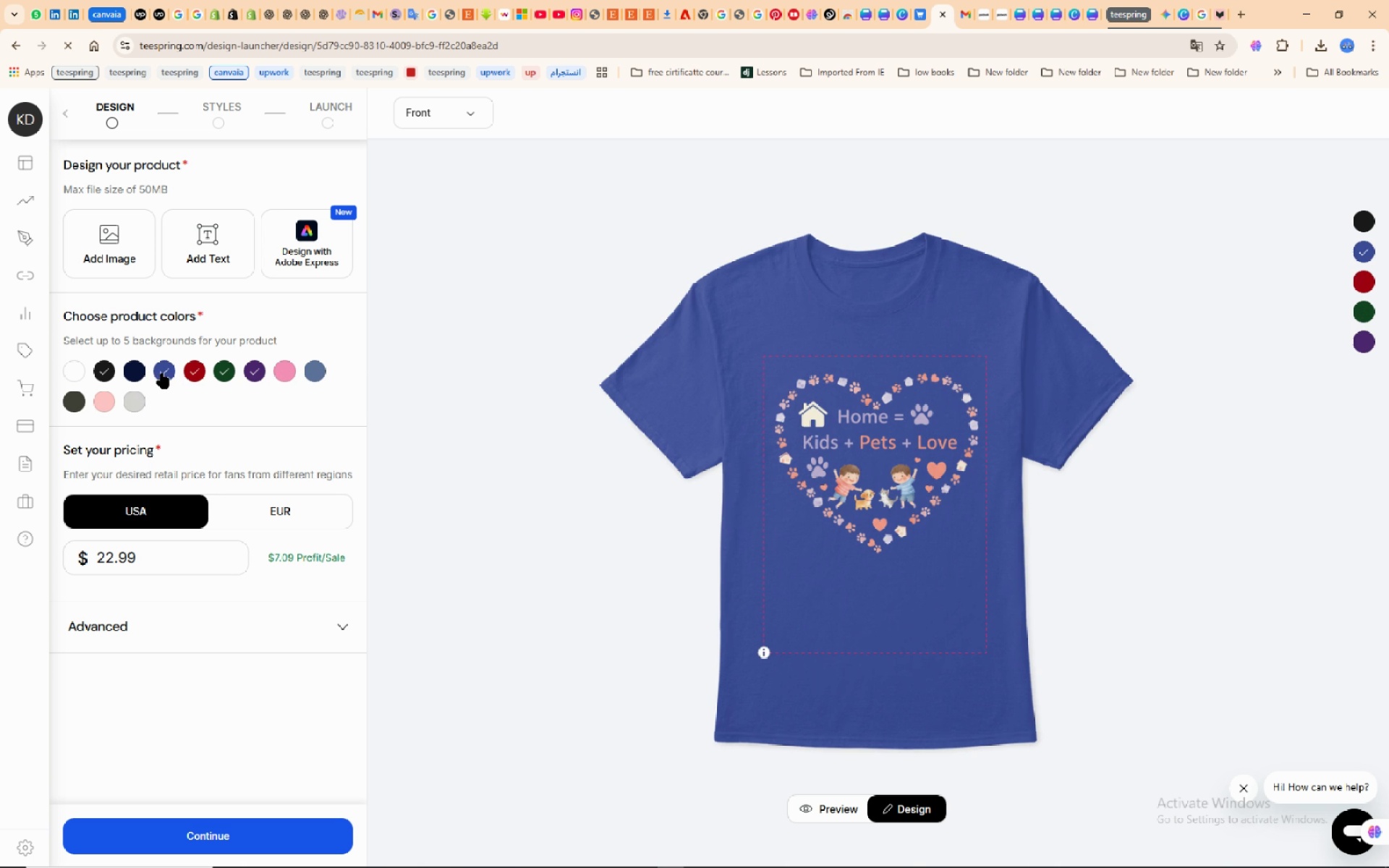 
left_click([162, 373])
 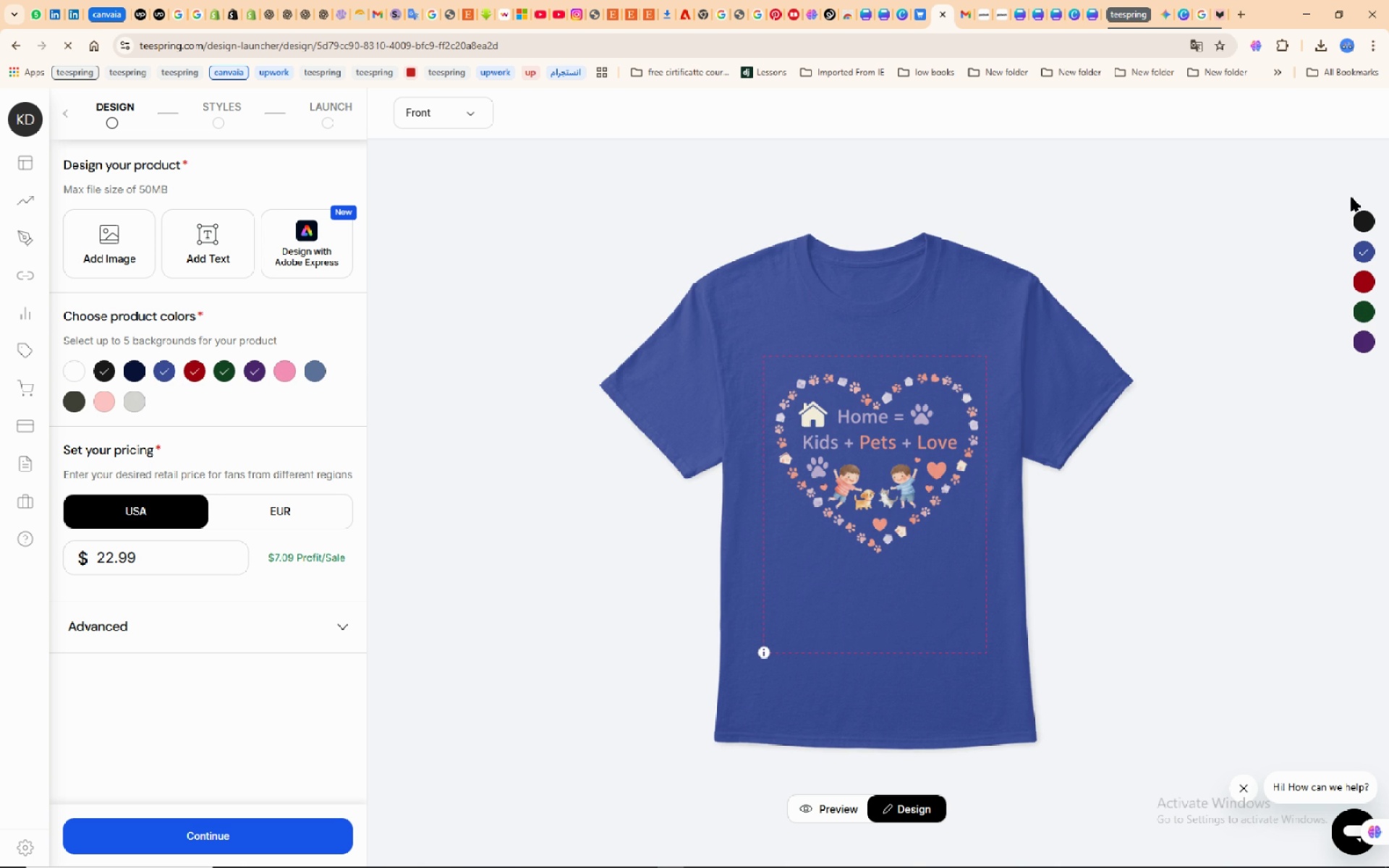 
wait(5.31)
 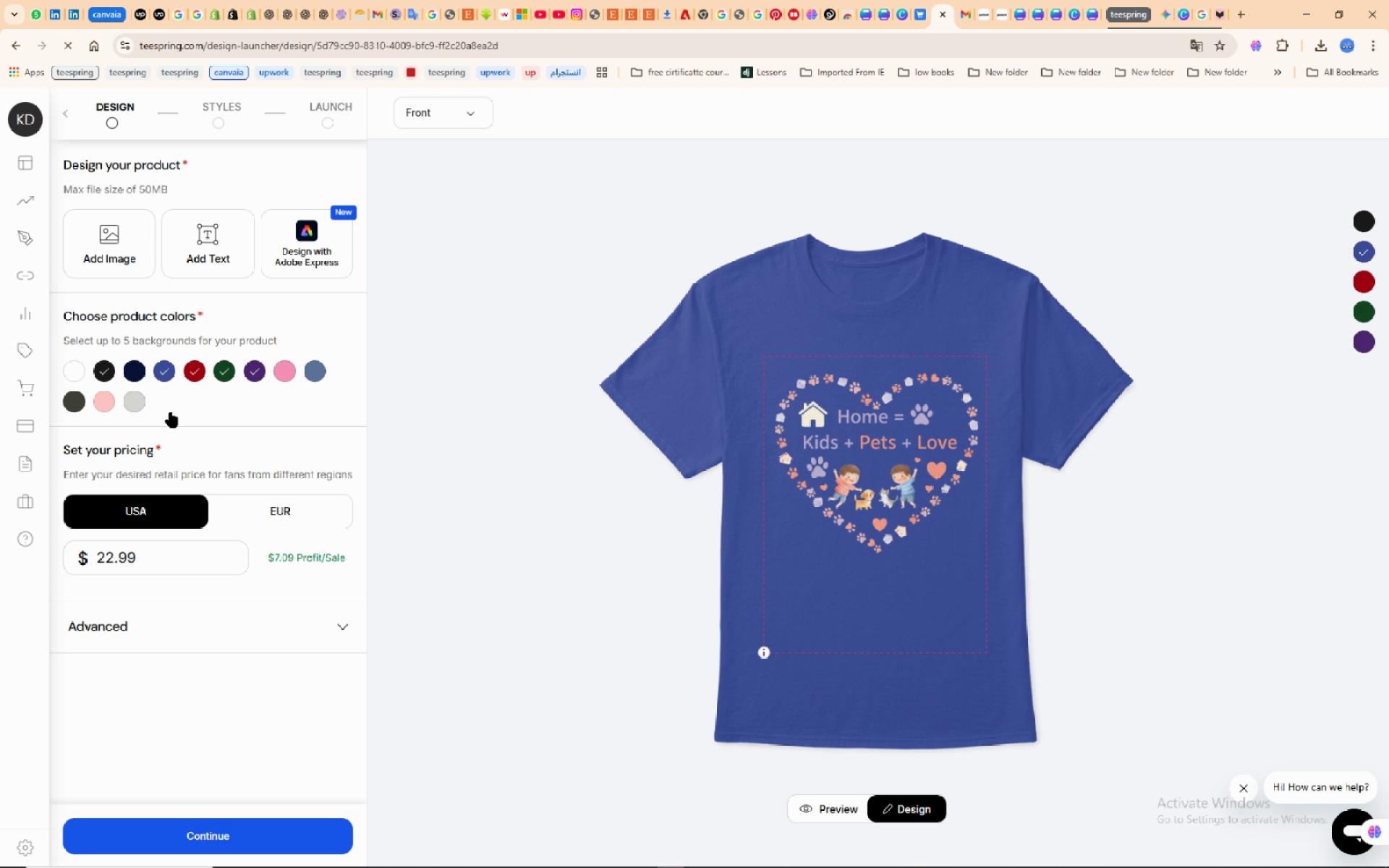 
left_click([1369, 227])
 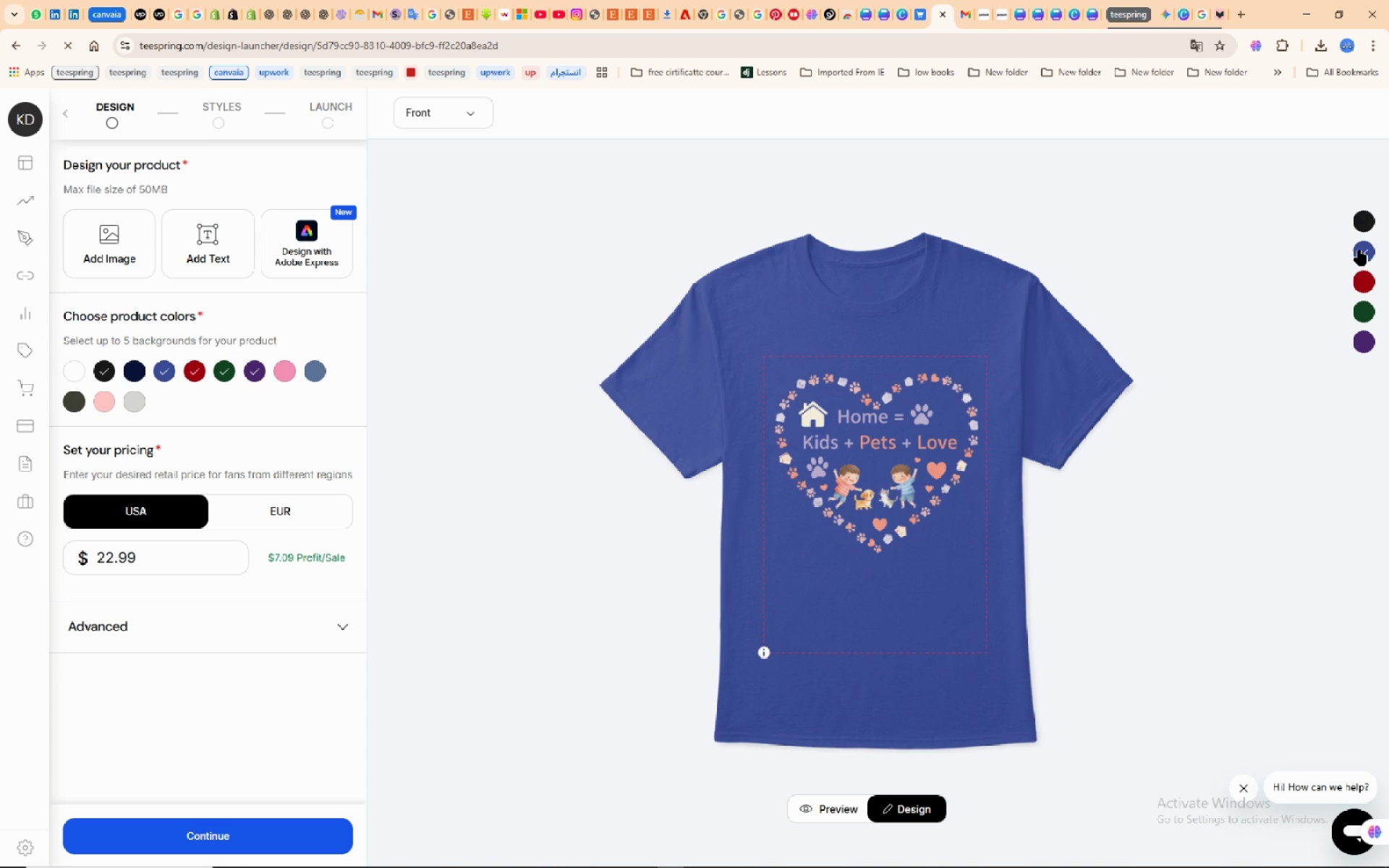 
left_click([1359, 250])
 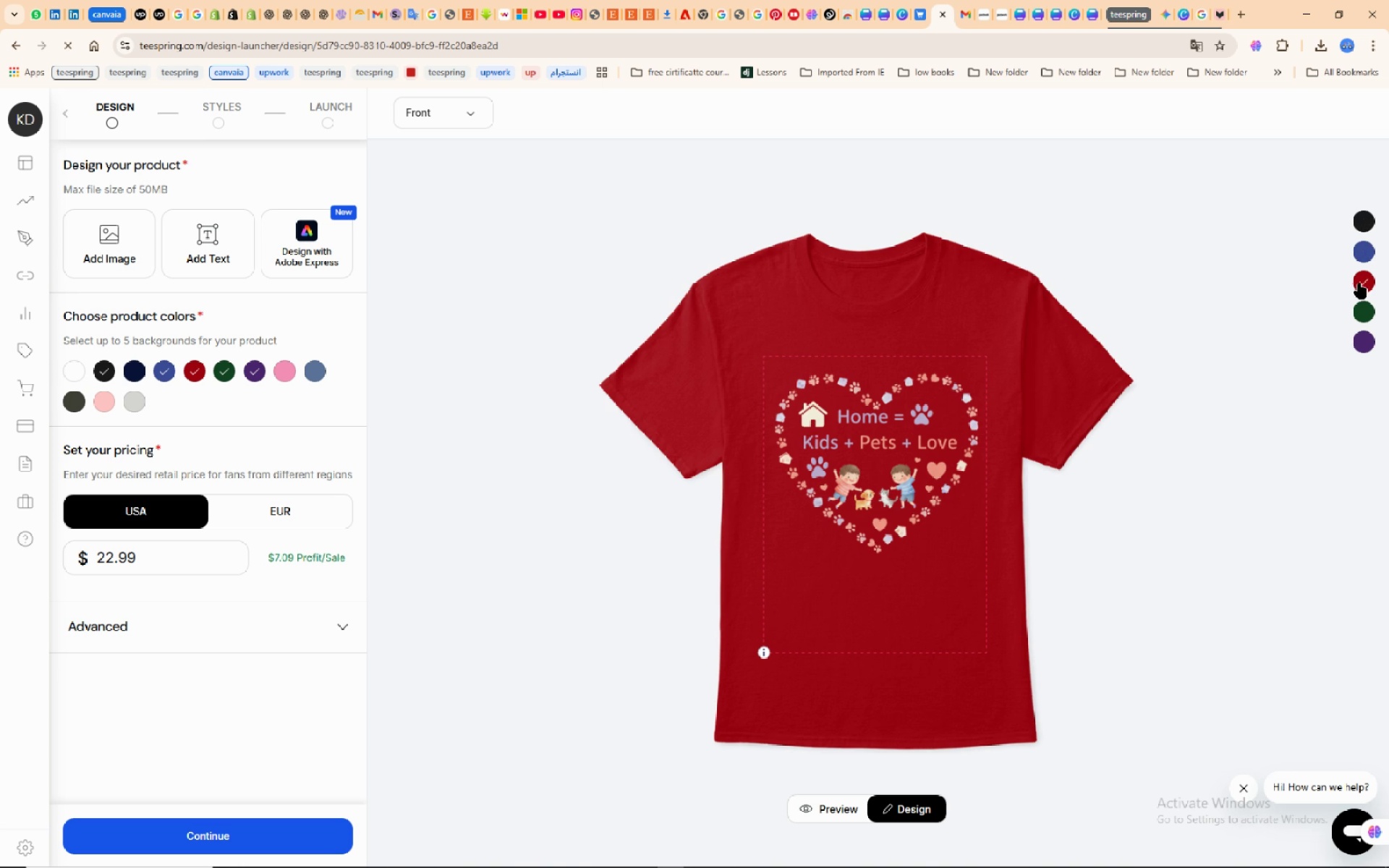 
left_click([1359, 284])
 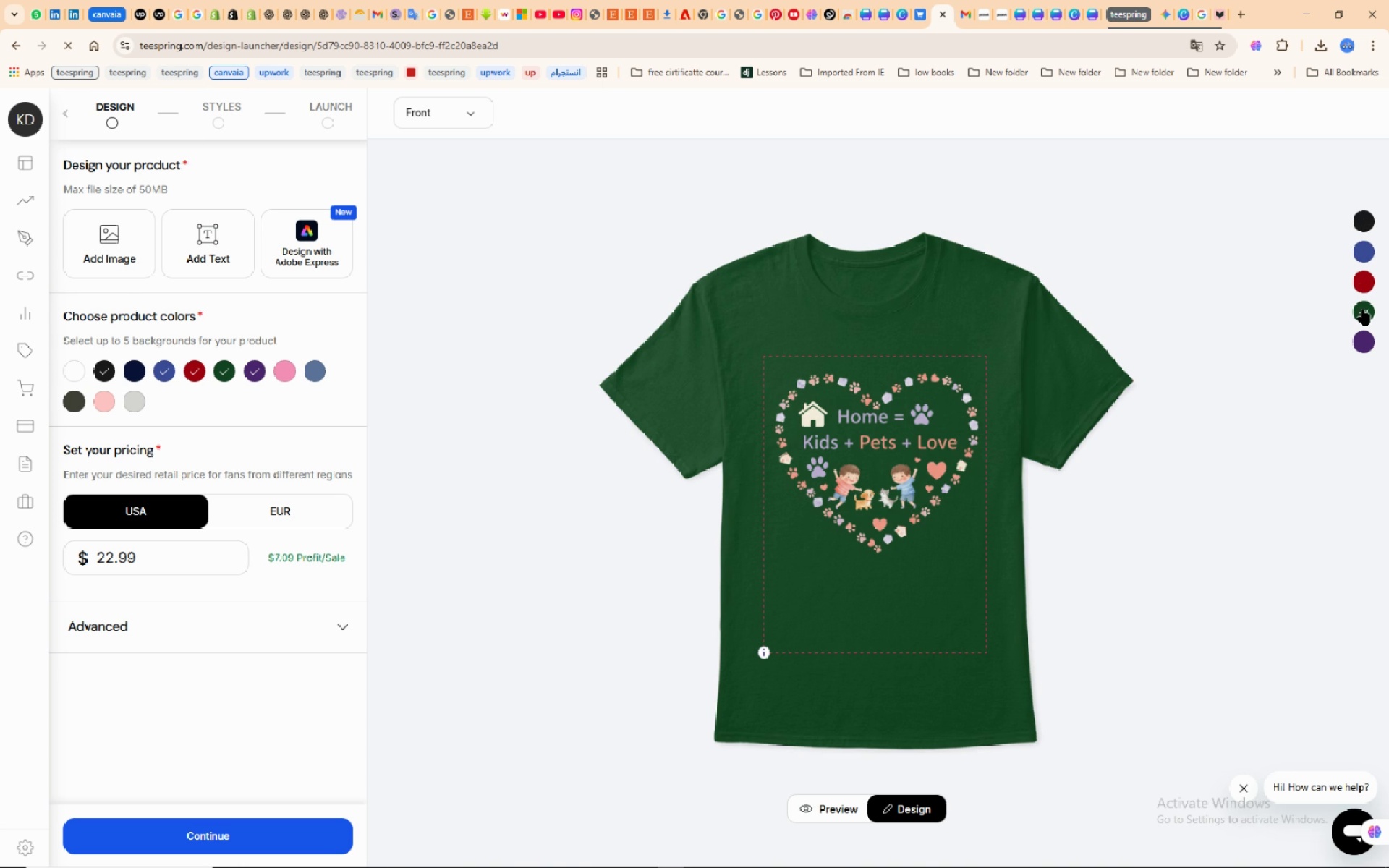 
left_click([1363, 310])
 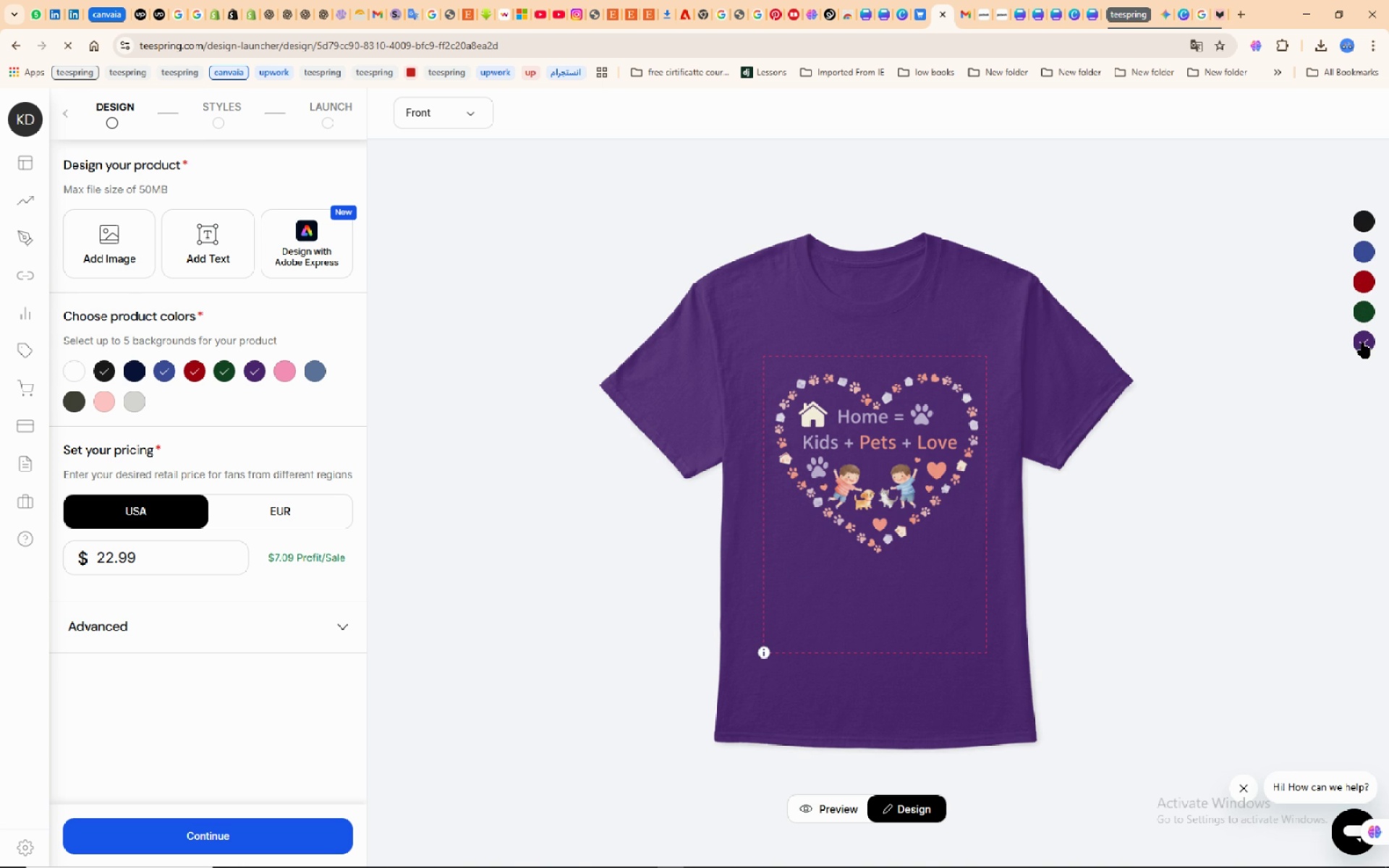 
left_click([1363, 343])
 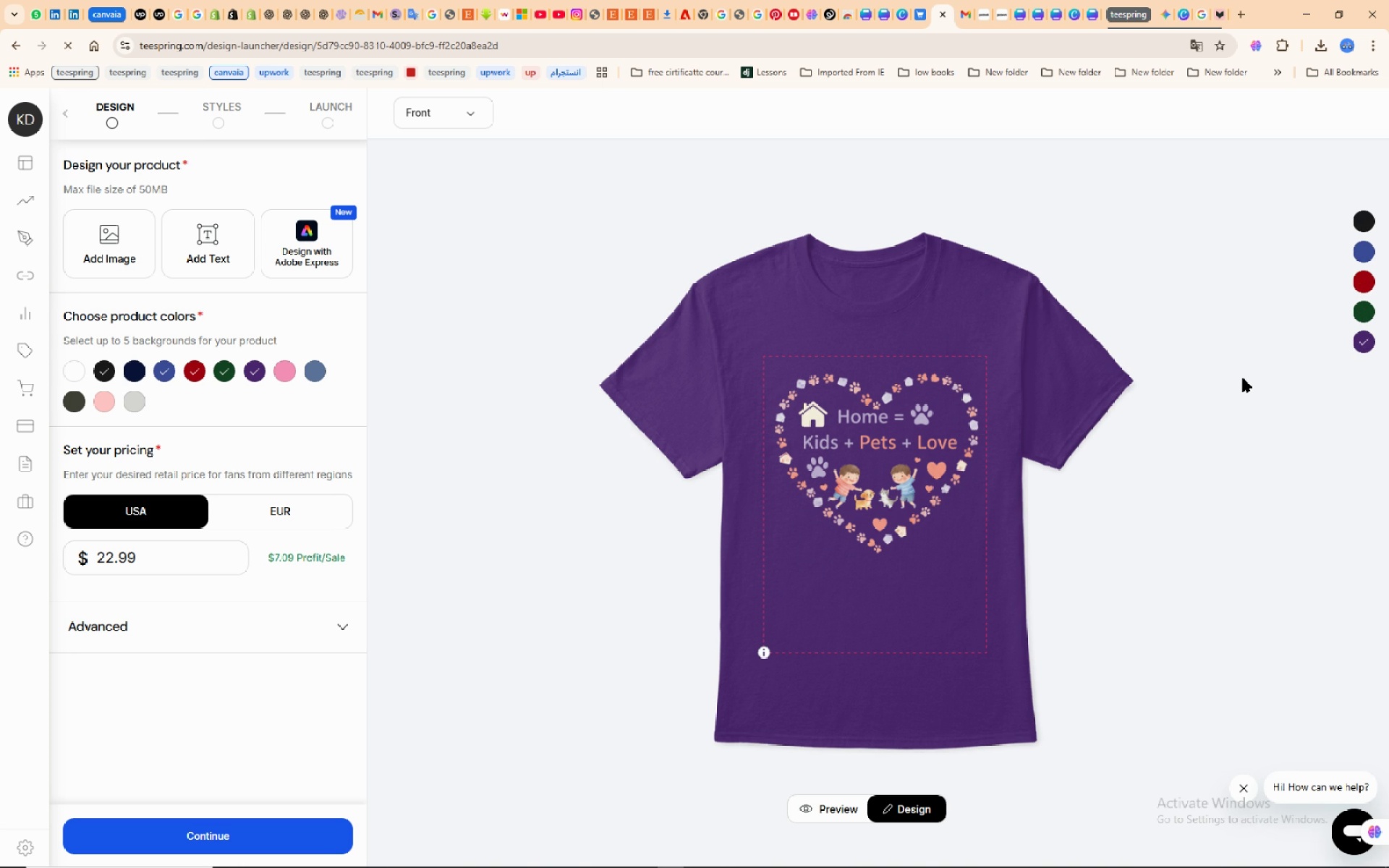 
wait(6.45)
 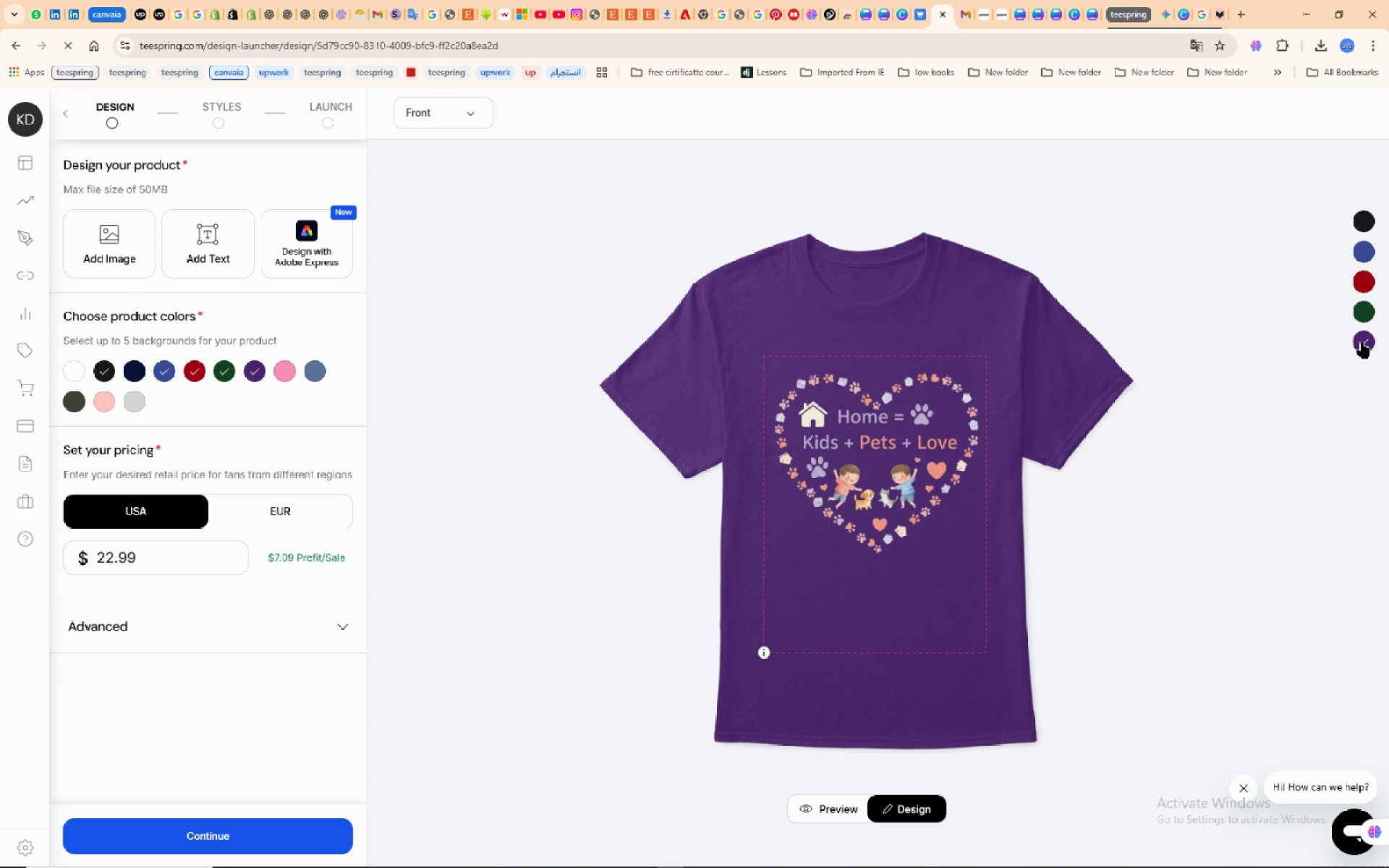 
left_click([1361, 274])
 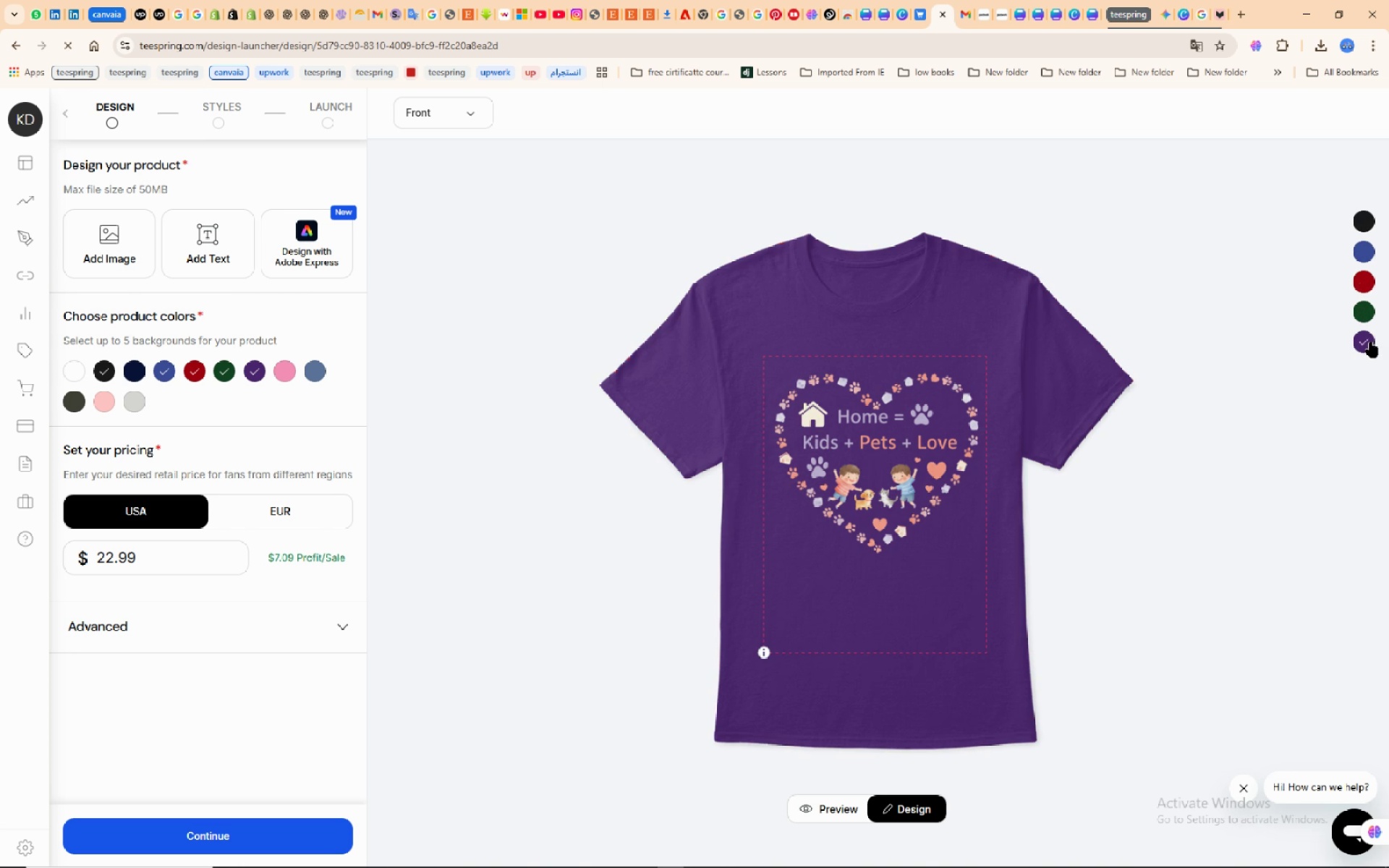 
left_click([1371, 342])
 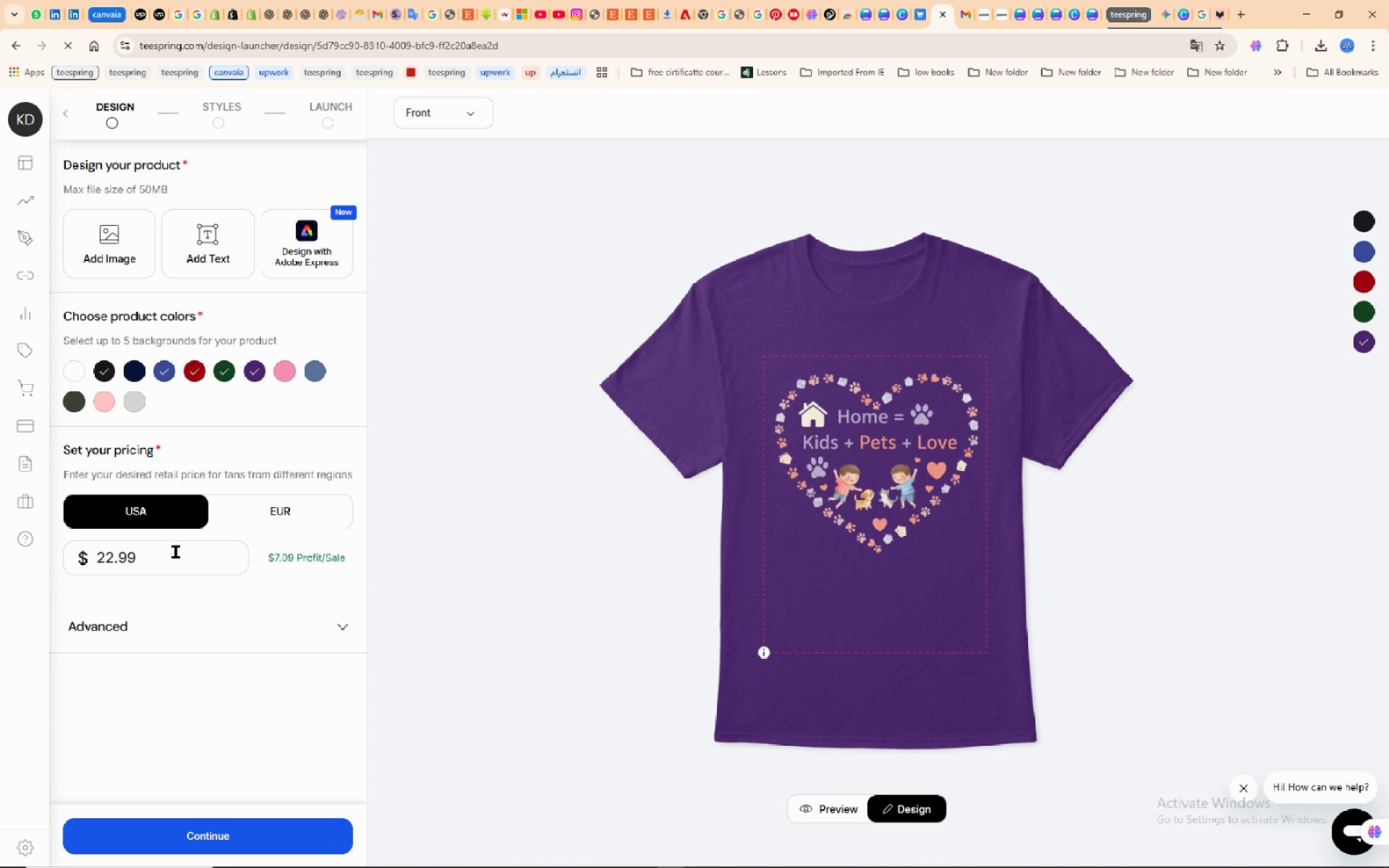 
left_click([176, 552])